 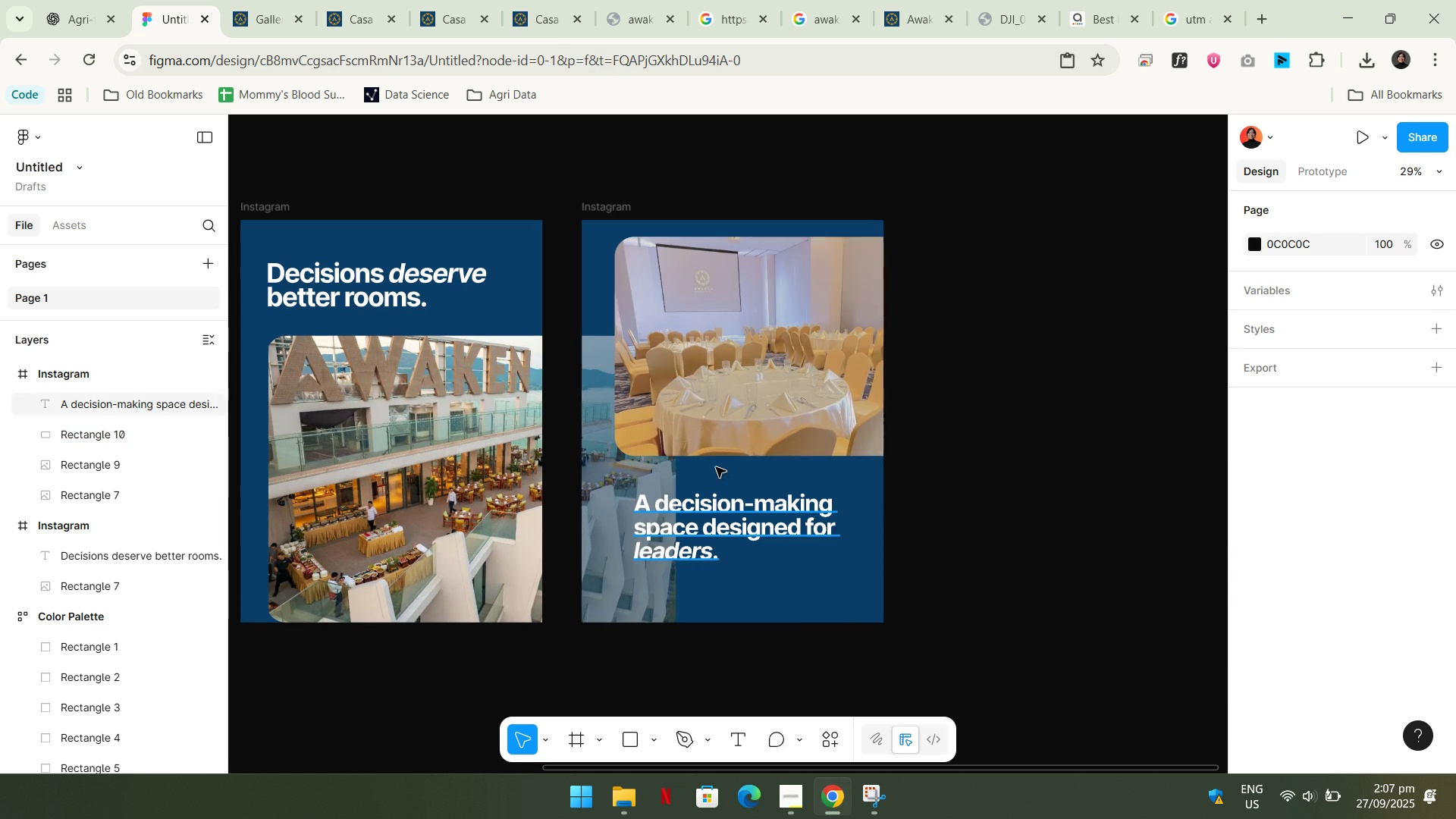 
left_click([799, 386])
 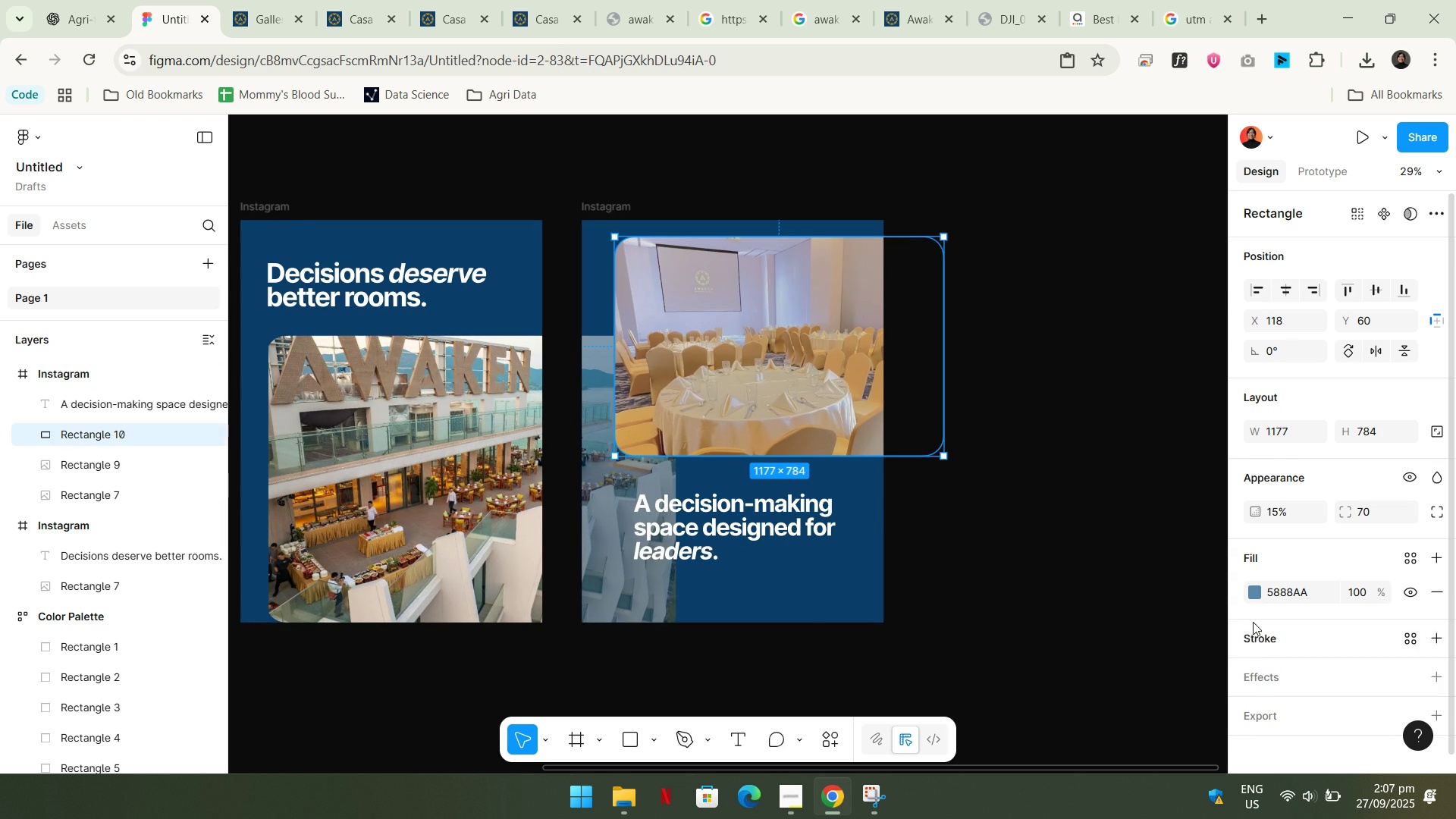 
left_click([1256, 598])
 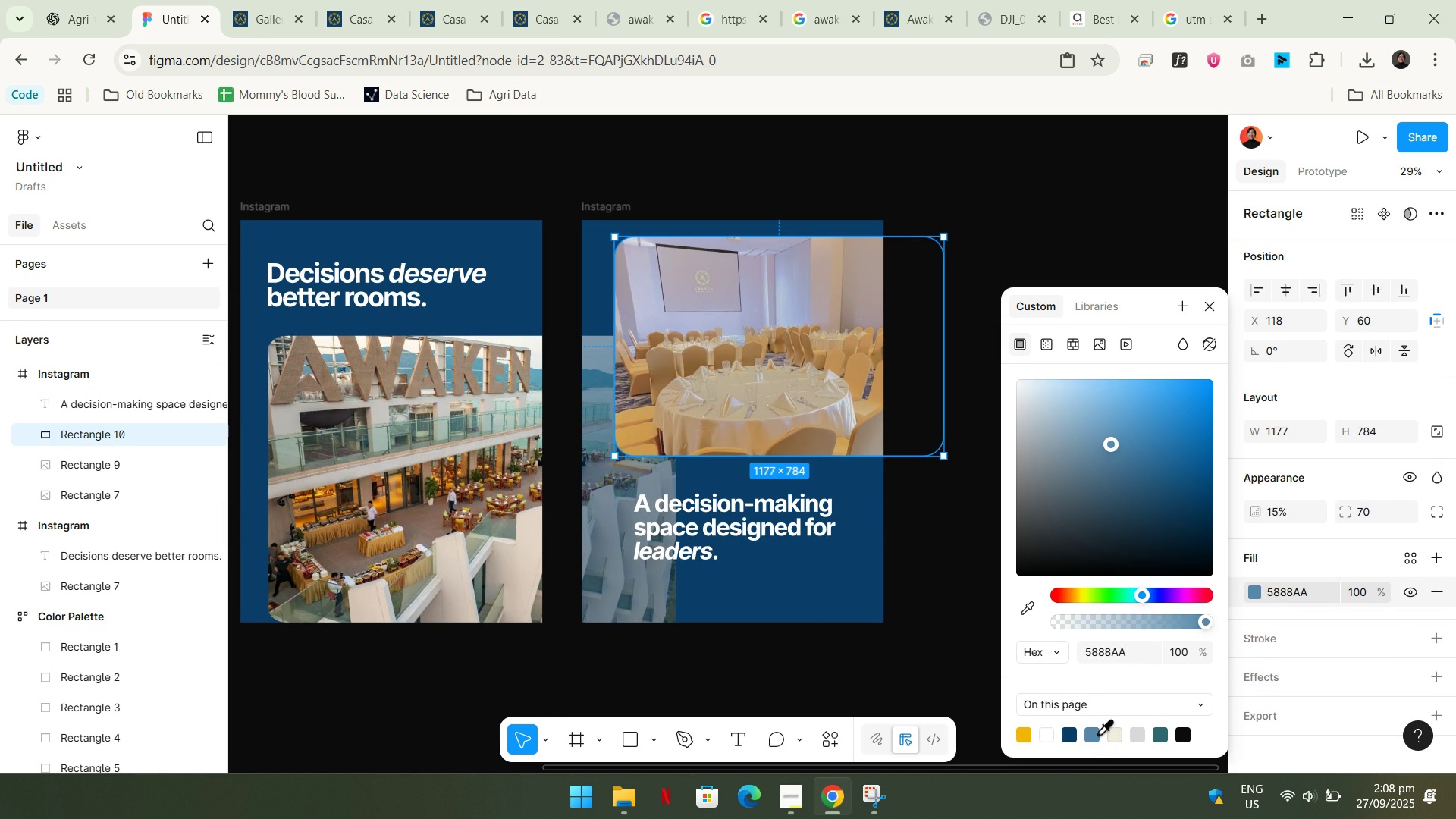 
left_click([1097, 732])
 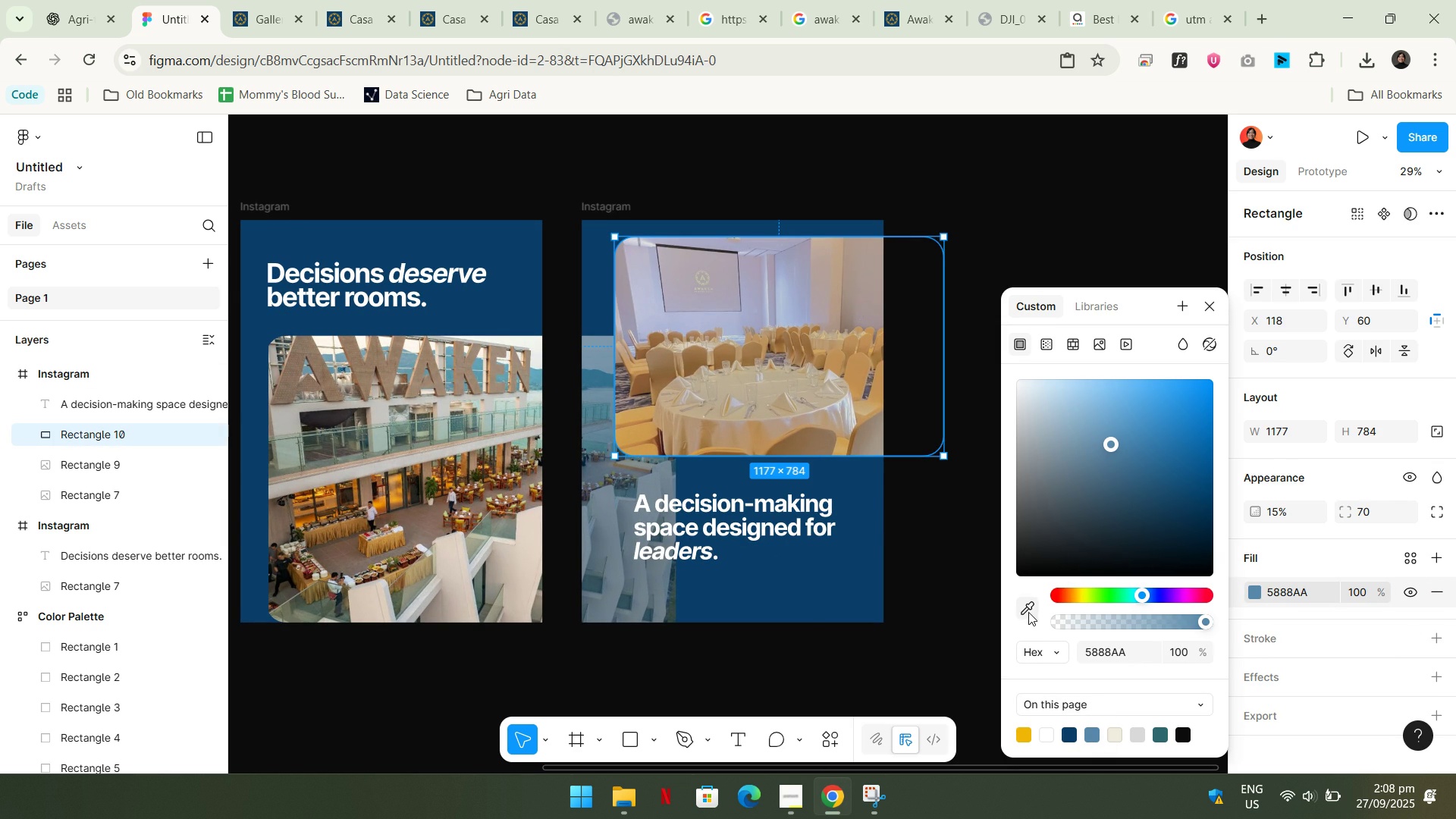 
left_click([1028, 607])